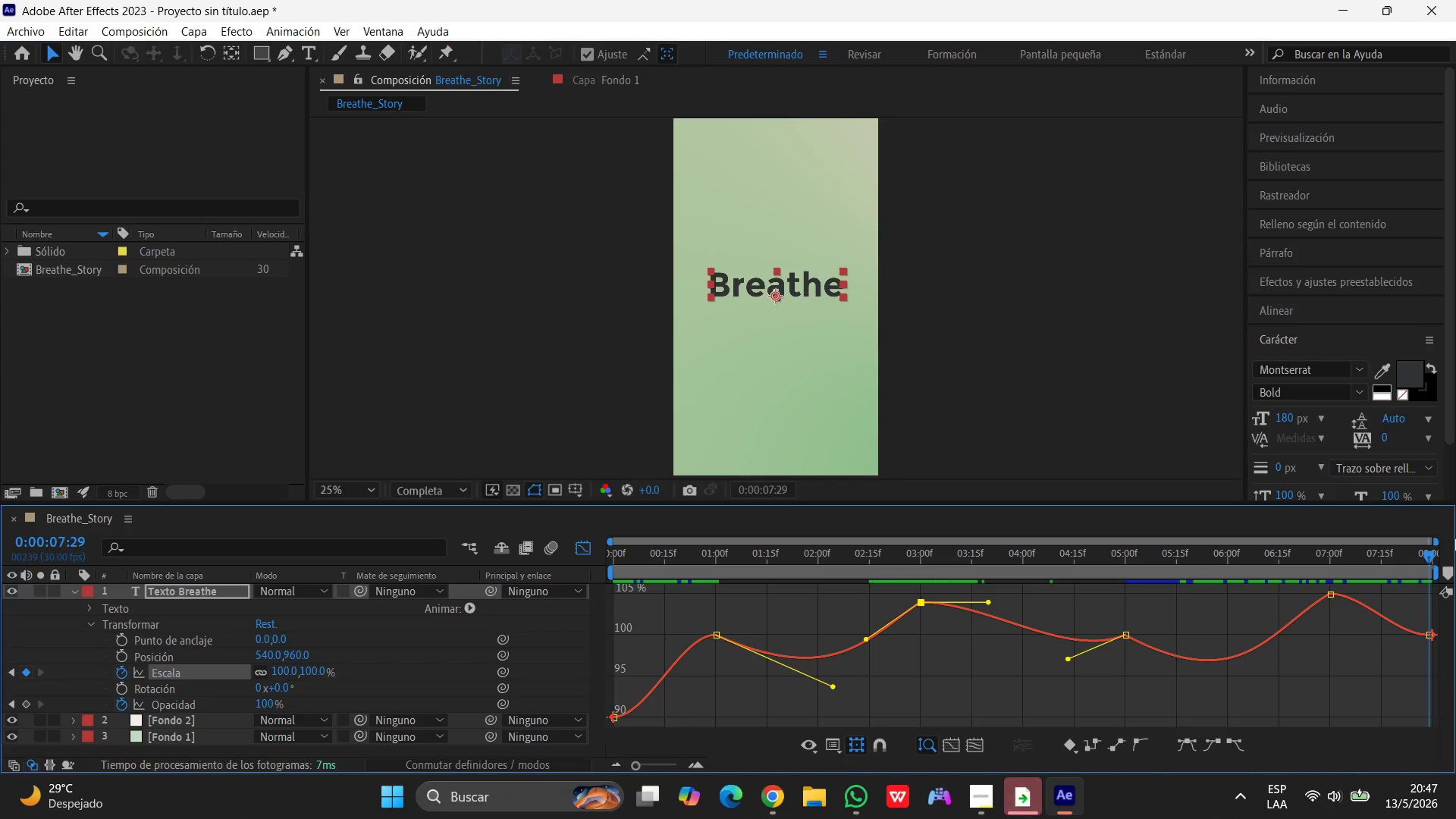 
left_click([1431, 635])
 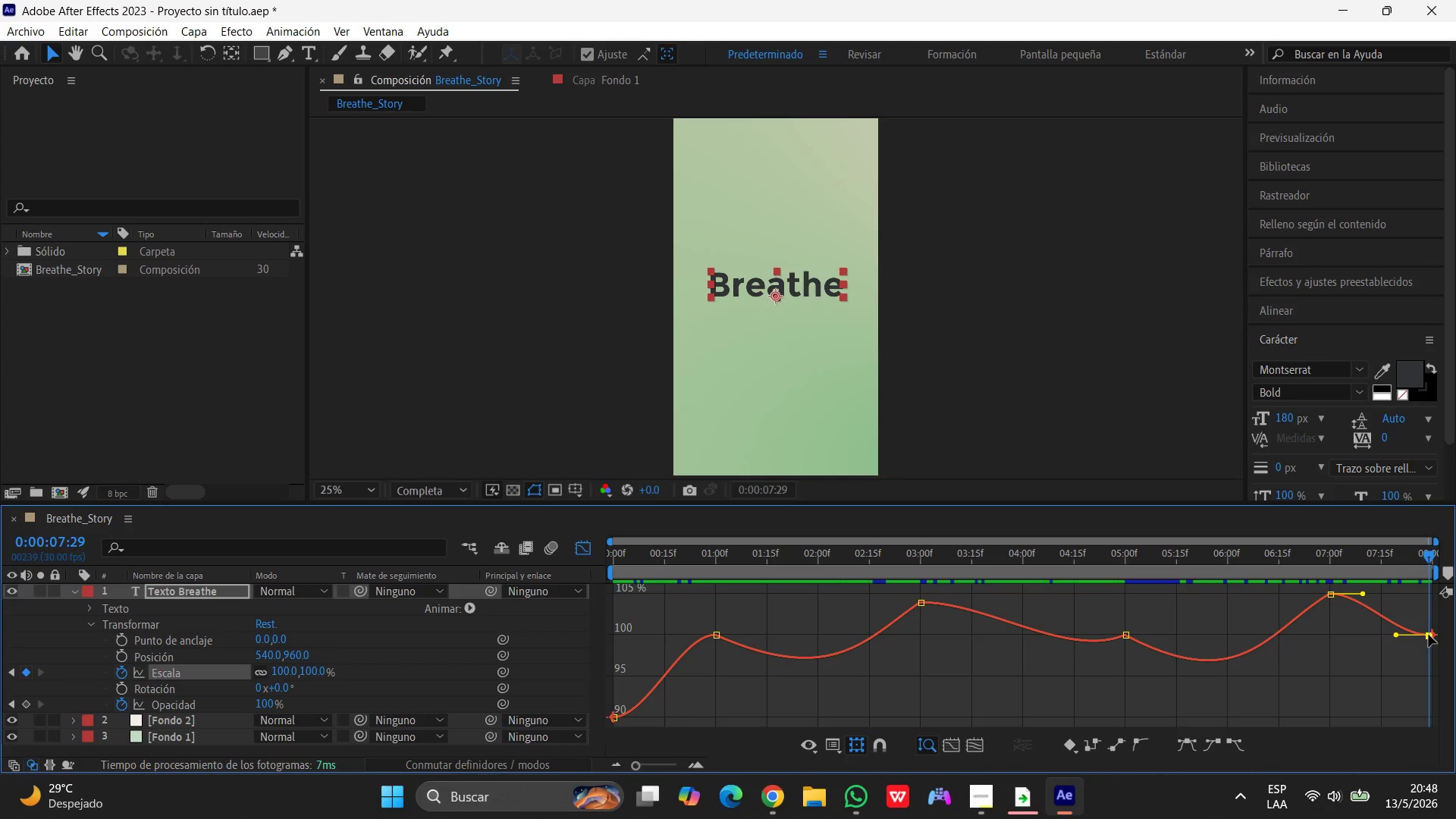 
wait(5.22)
 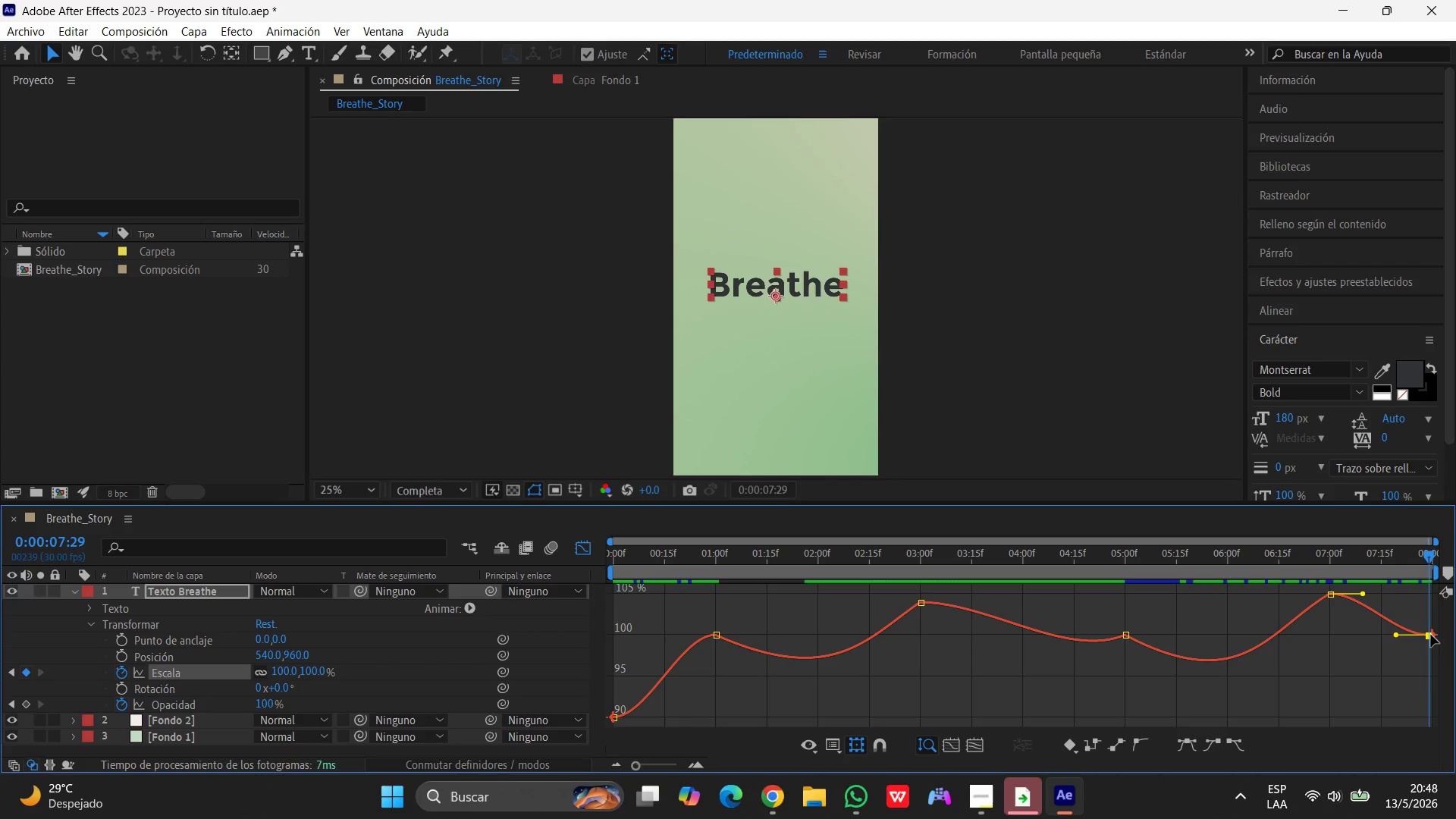 
right_click([1426, 635])
 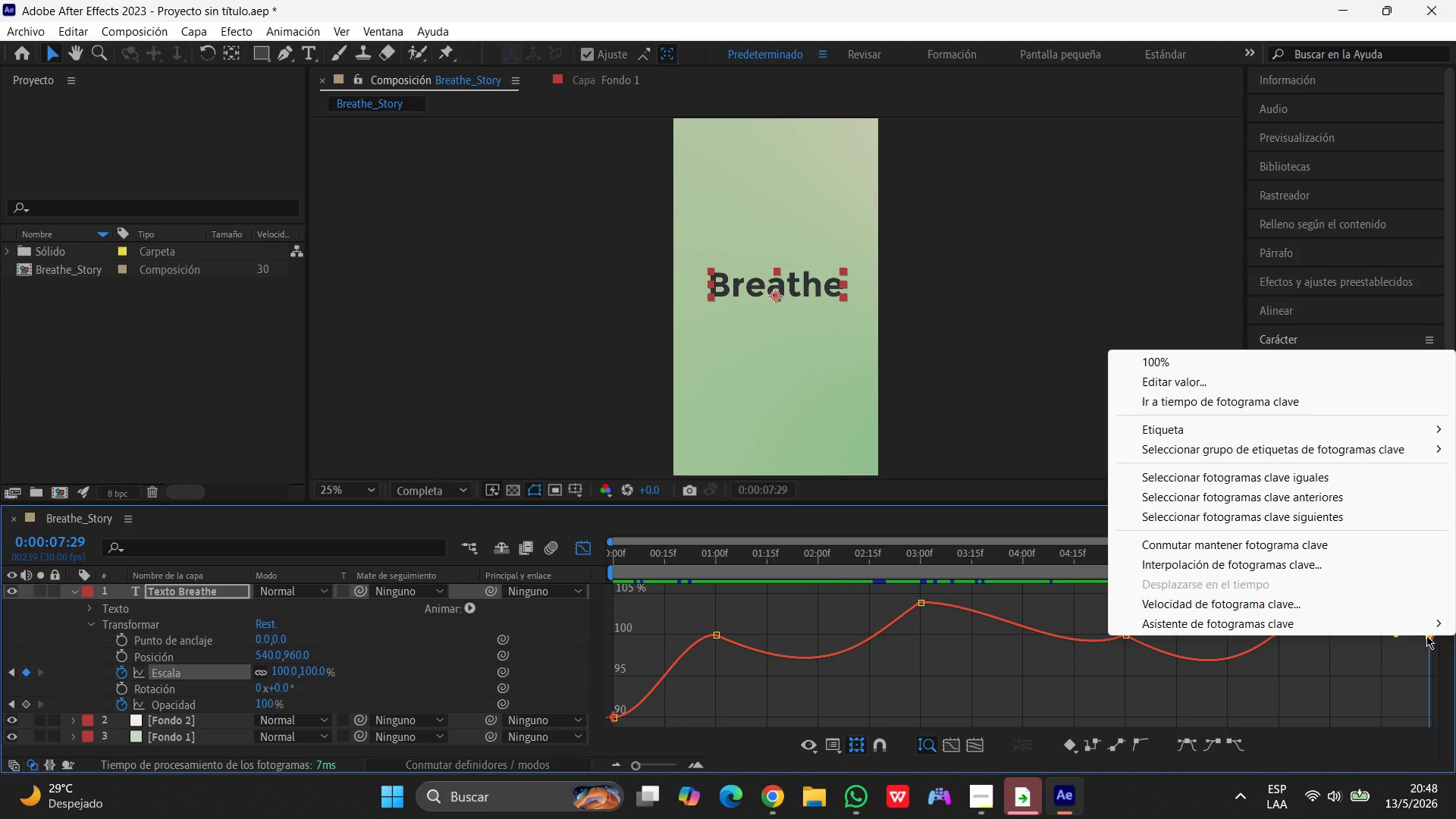 
left_click([1301, 567])
 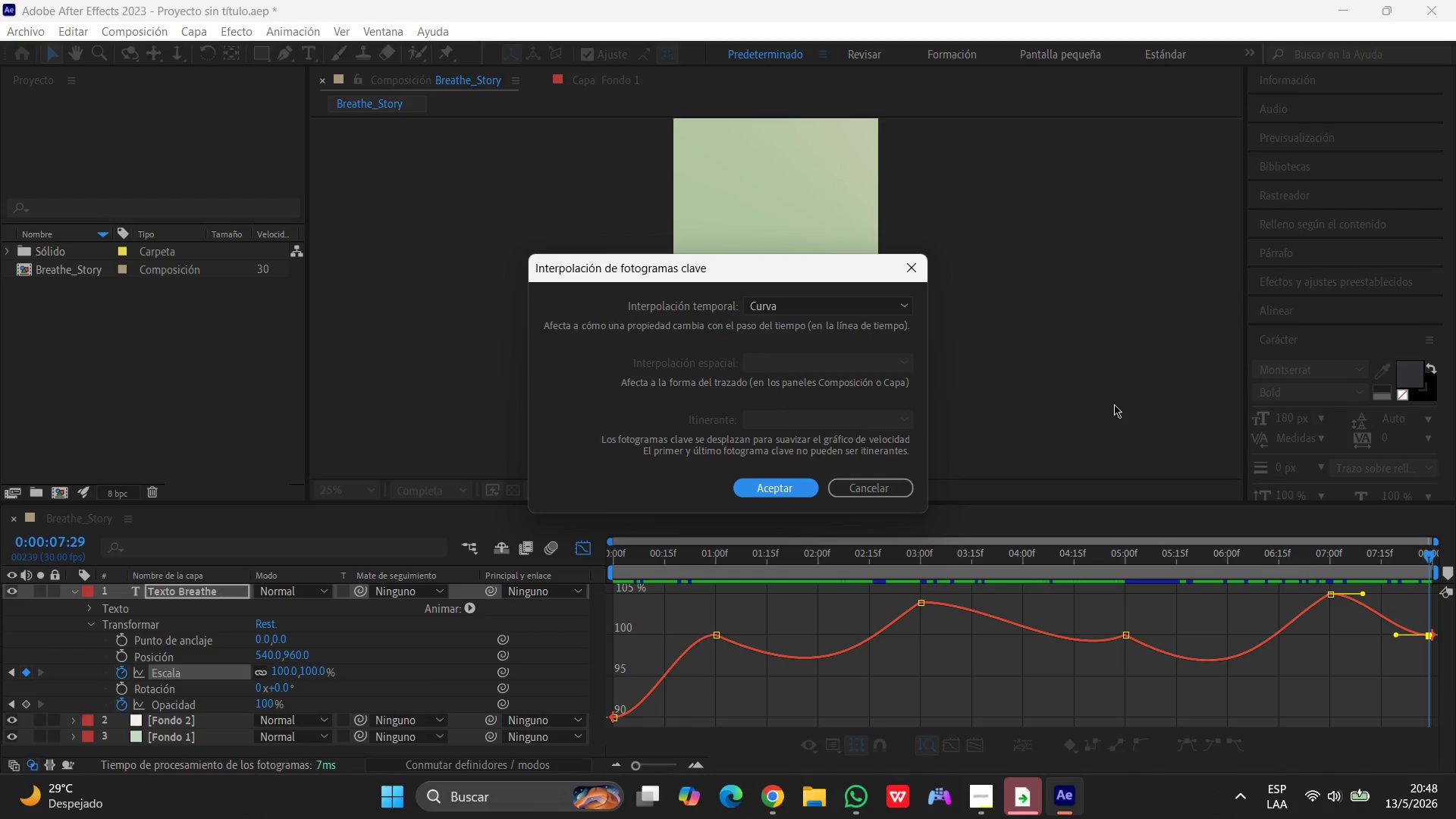 
left_click([837, 308])
 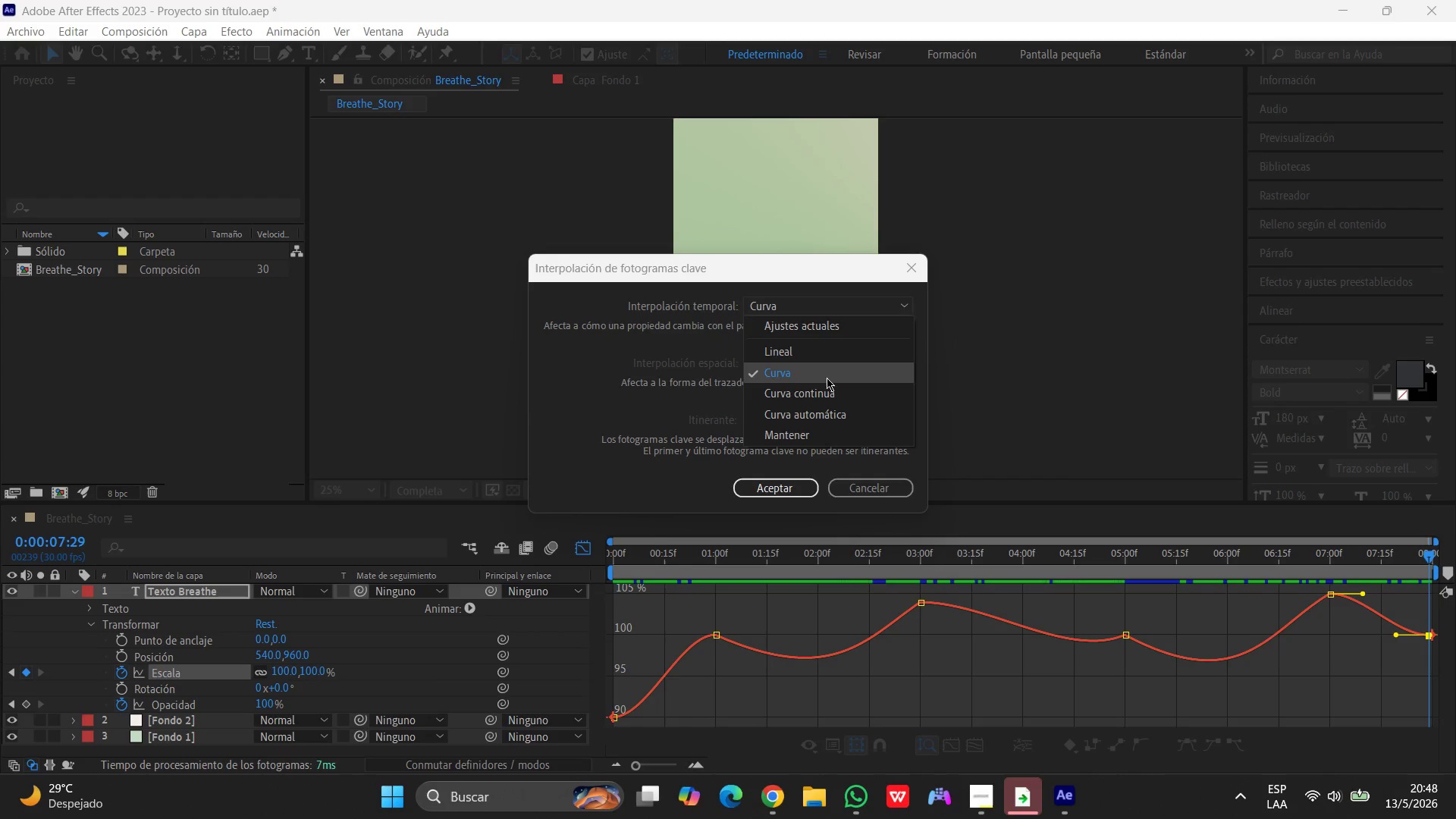 
scroll: coordinate [833, 385], scroll_direction: down, amount: 2.0
 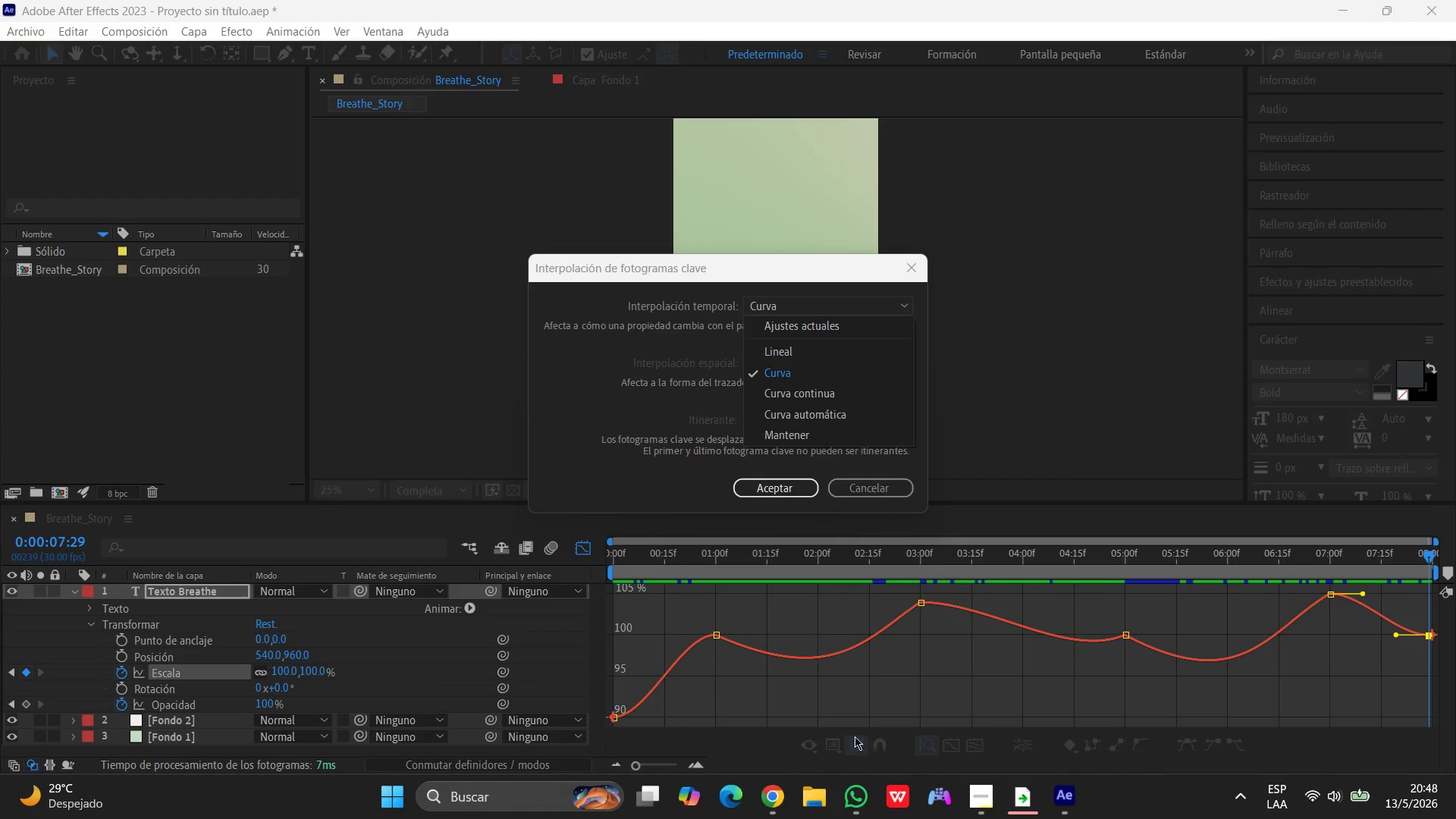 
left_click([780, 802])
 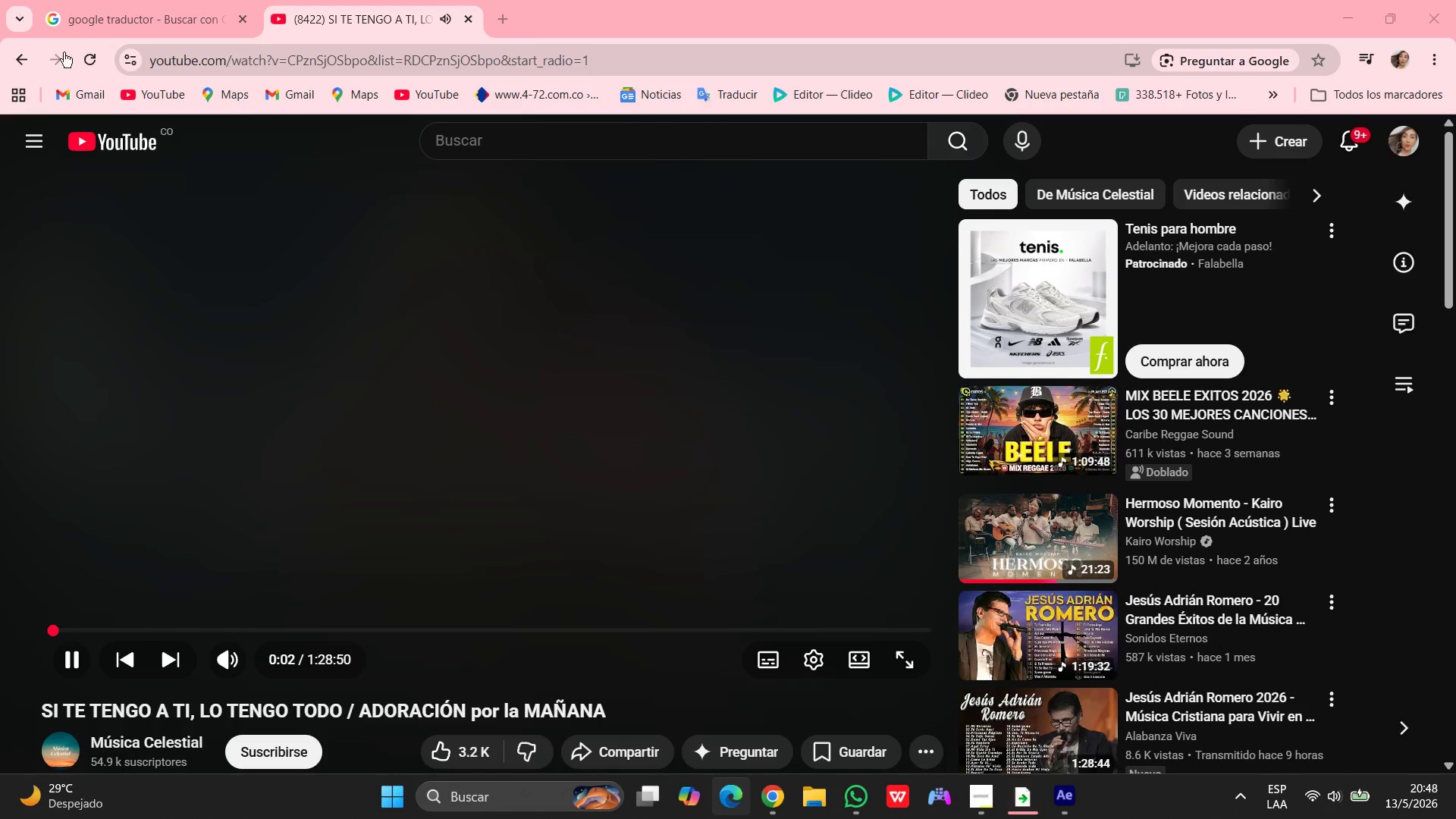 
left_click([83, 19])
 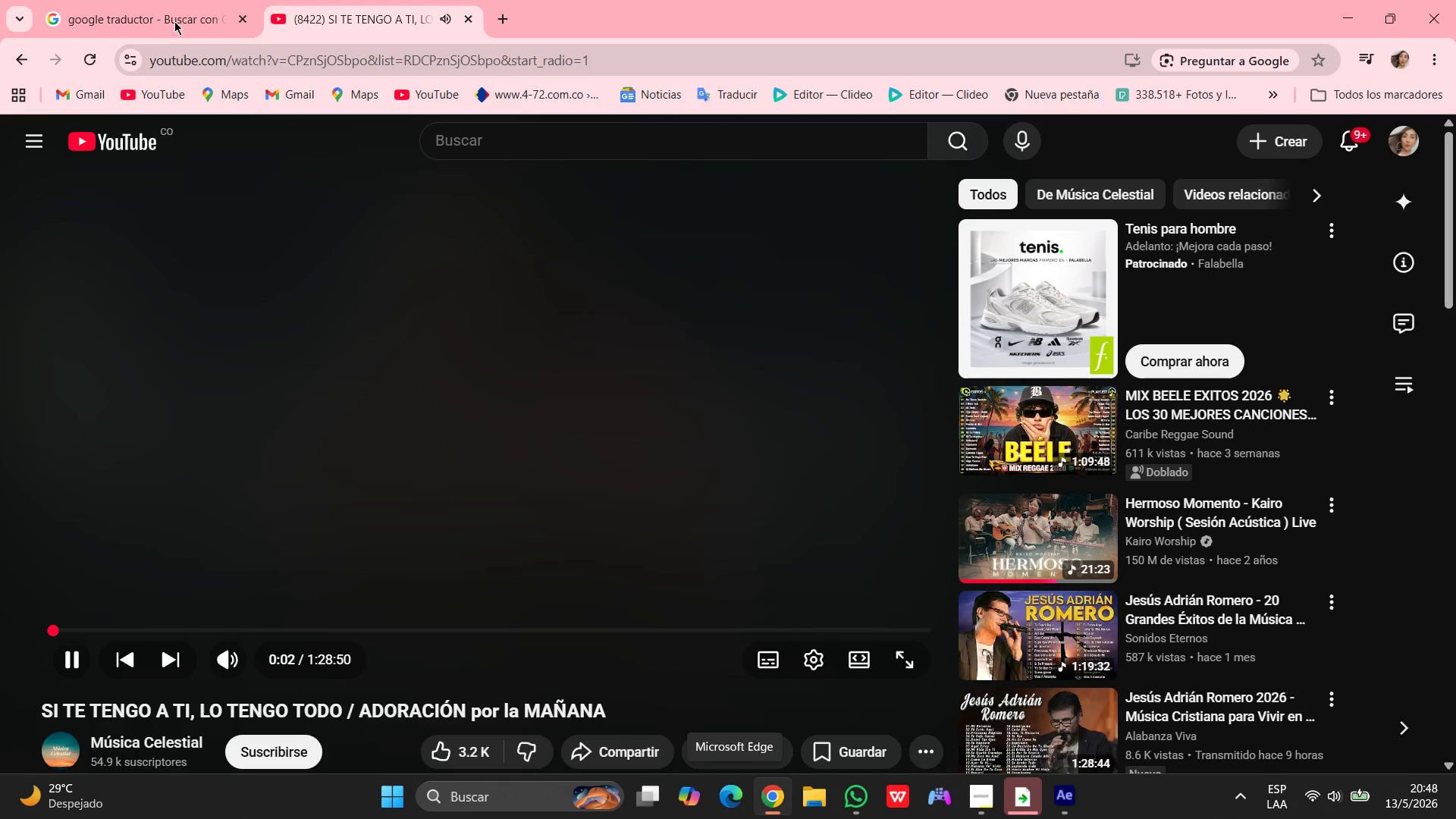 
left_click([175, 15])
 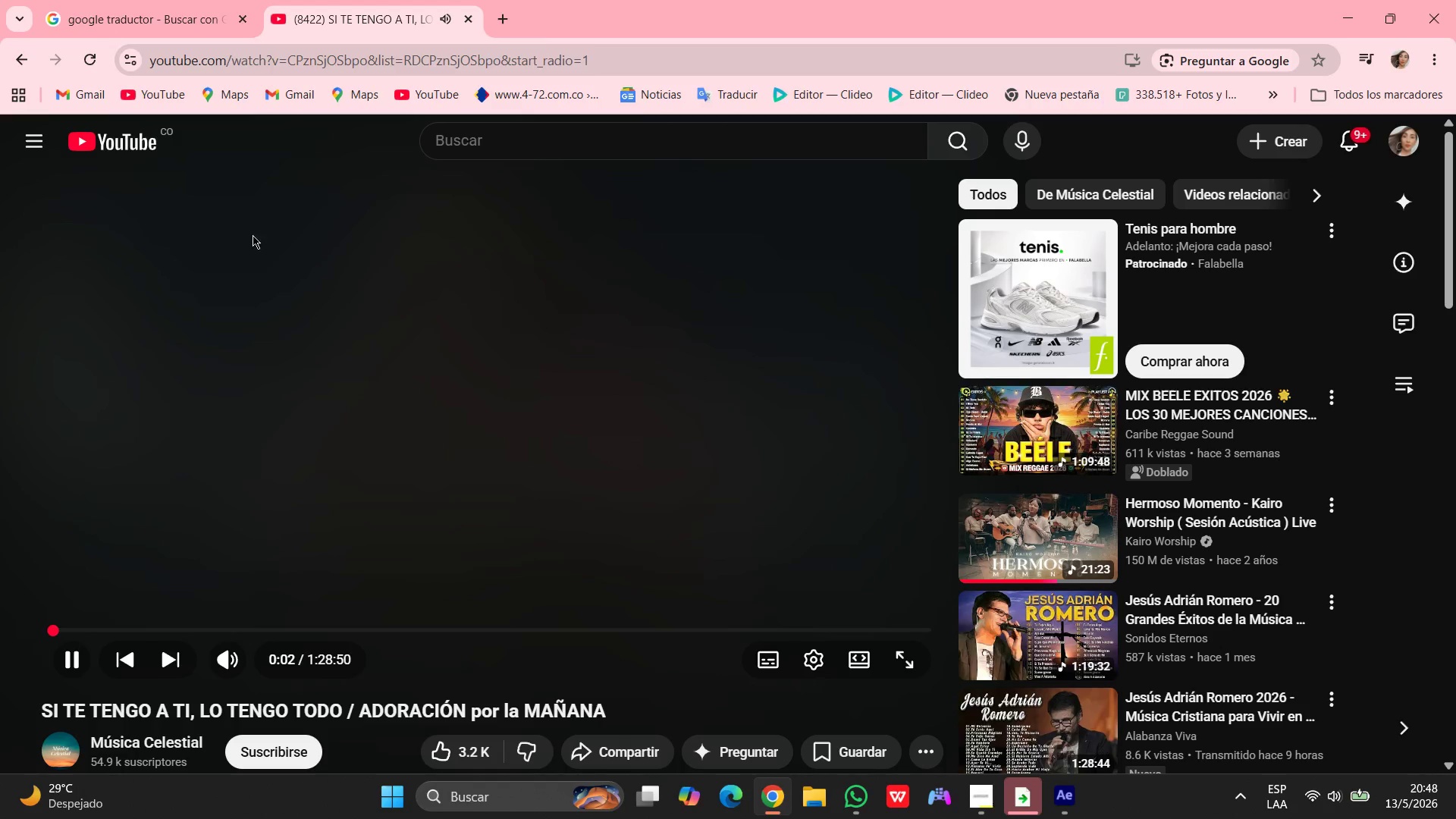 
left_click([140, 8])
 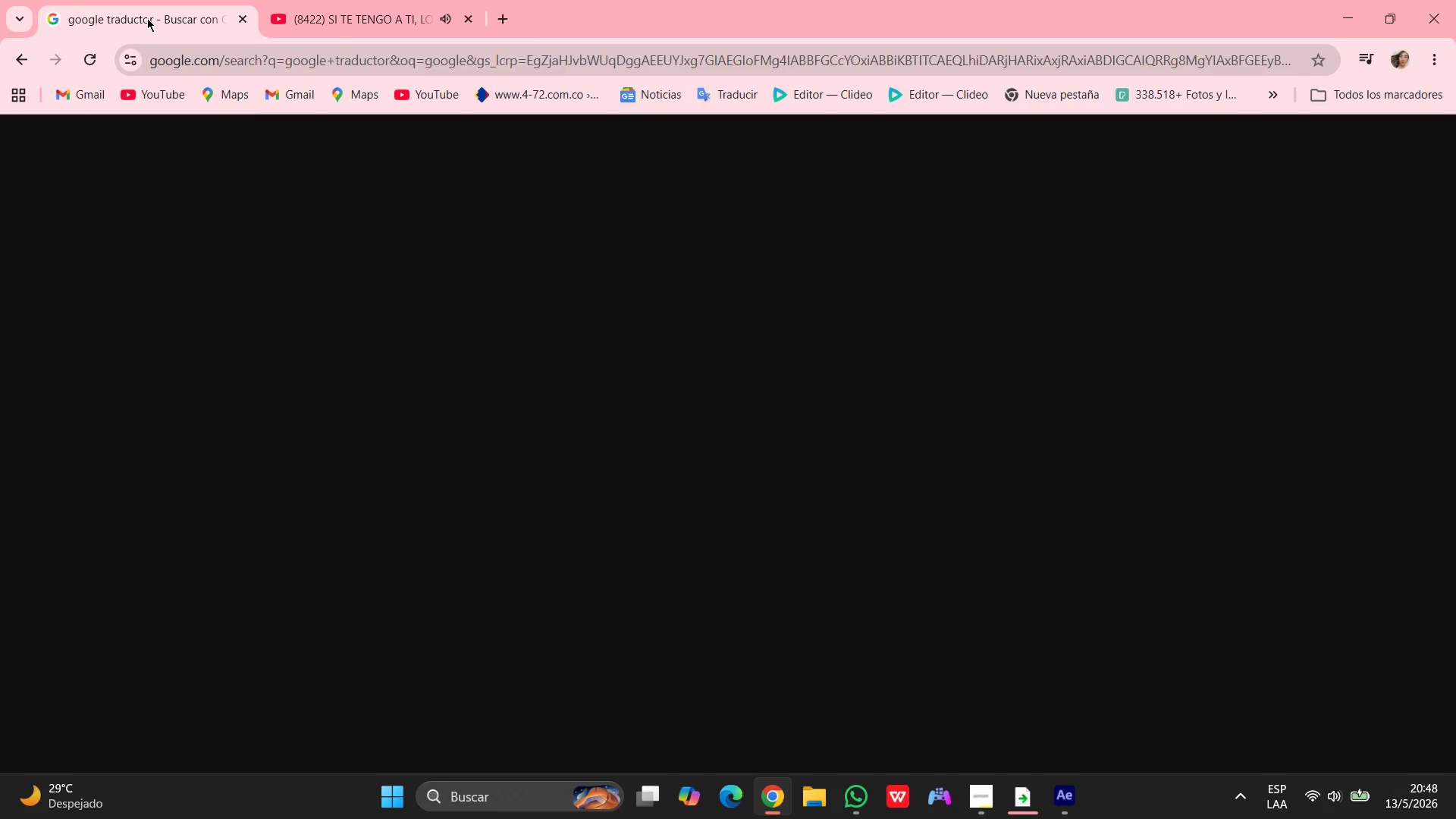 
mouse_move([599, 301])
 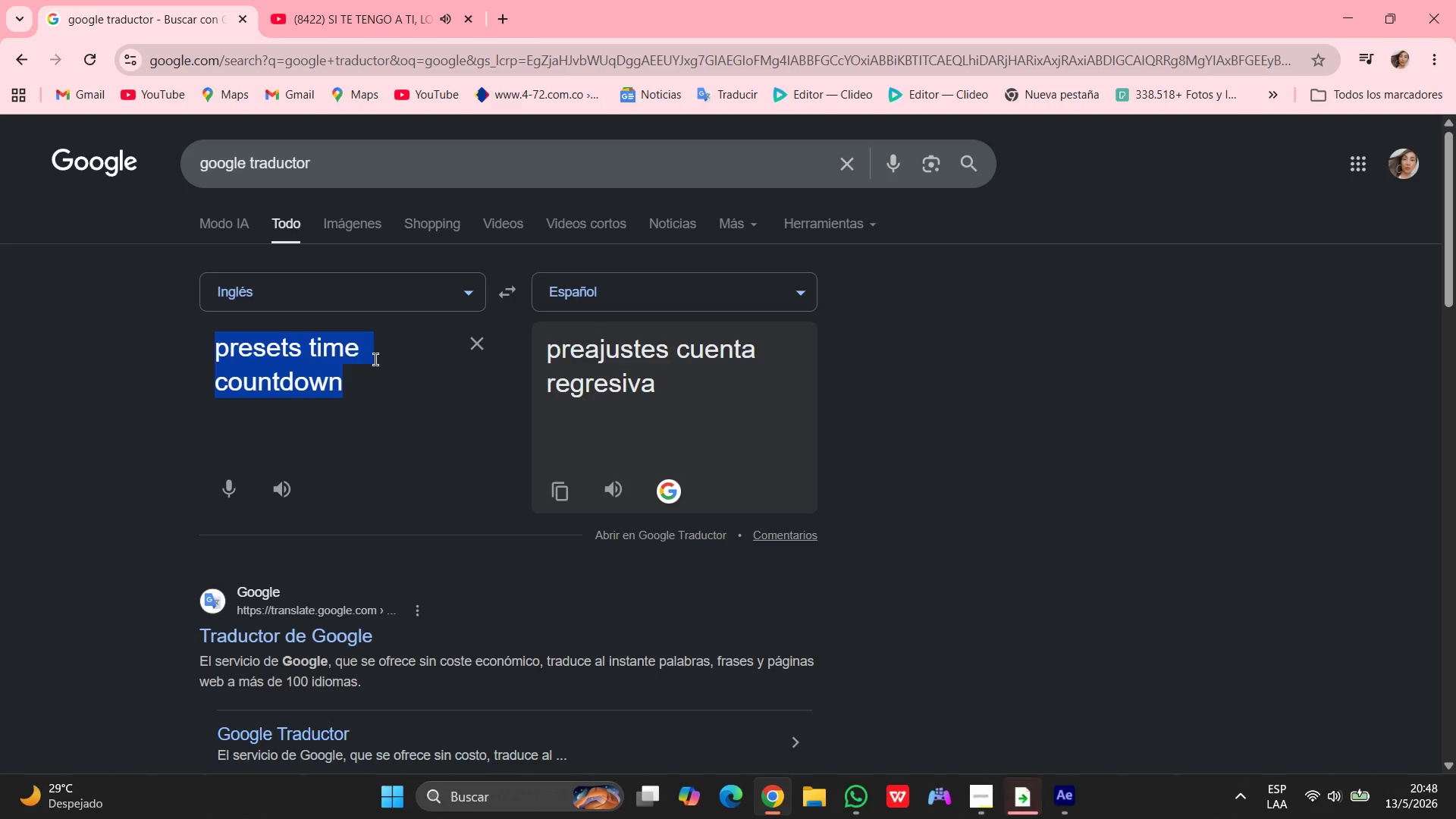 
type(bezier)
 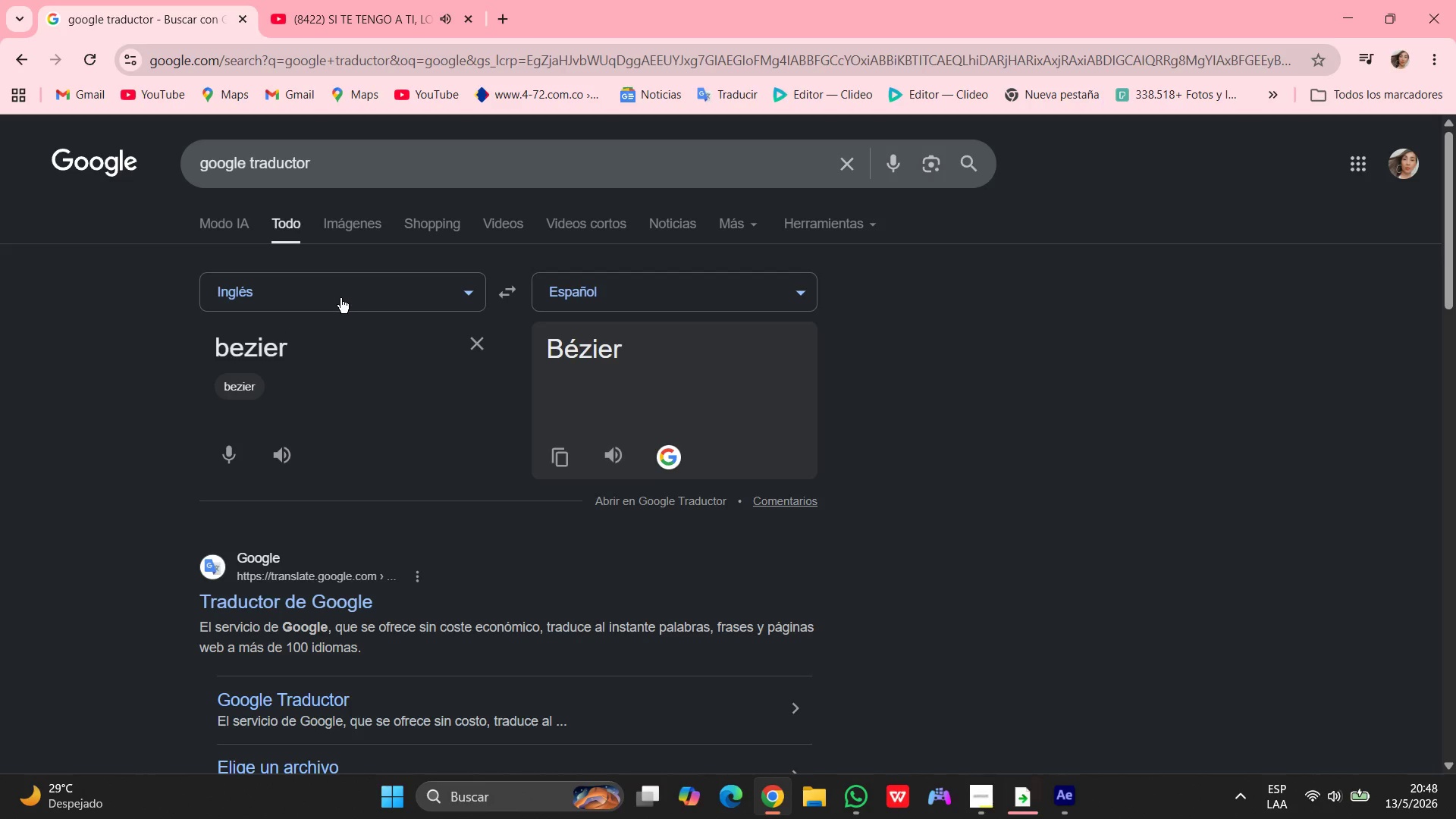 
wait(16.36)
 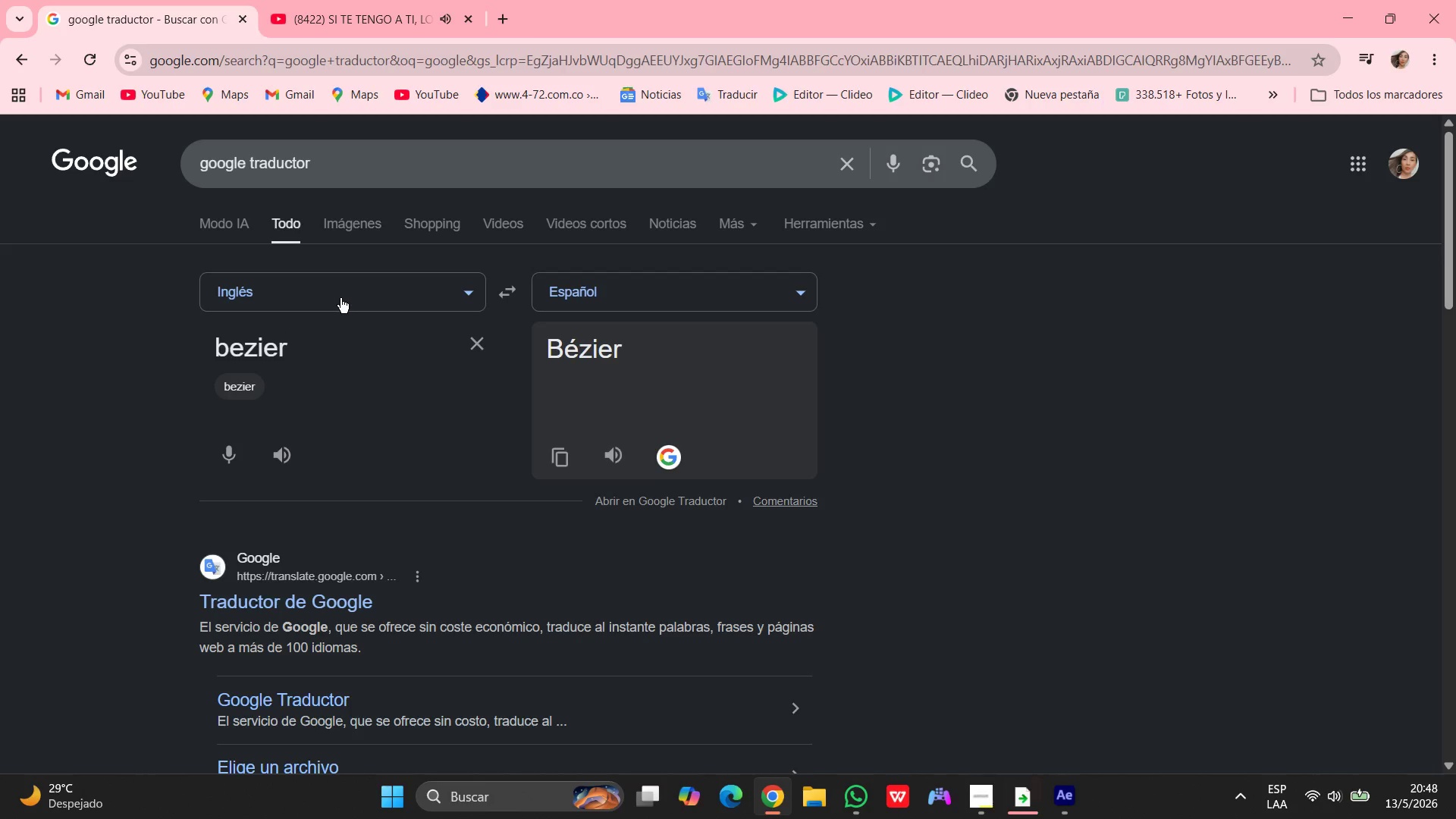 
left_click([1062, 798])
 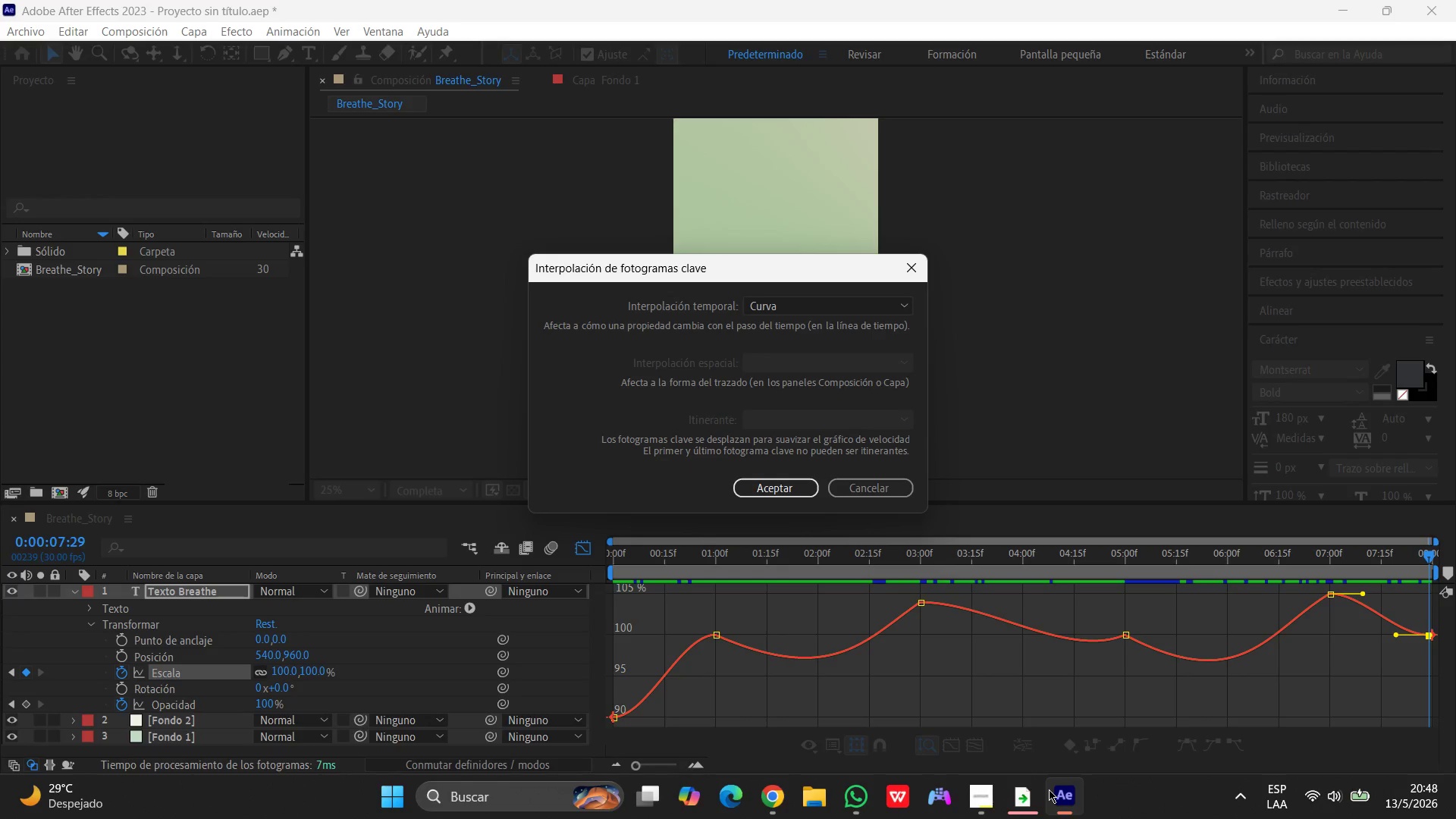 
wait(8.23)
 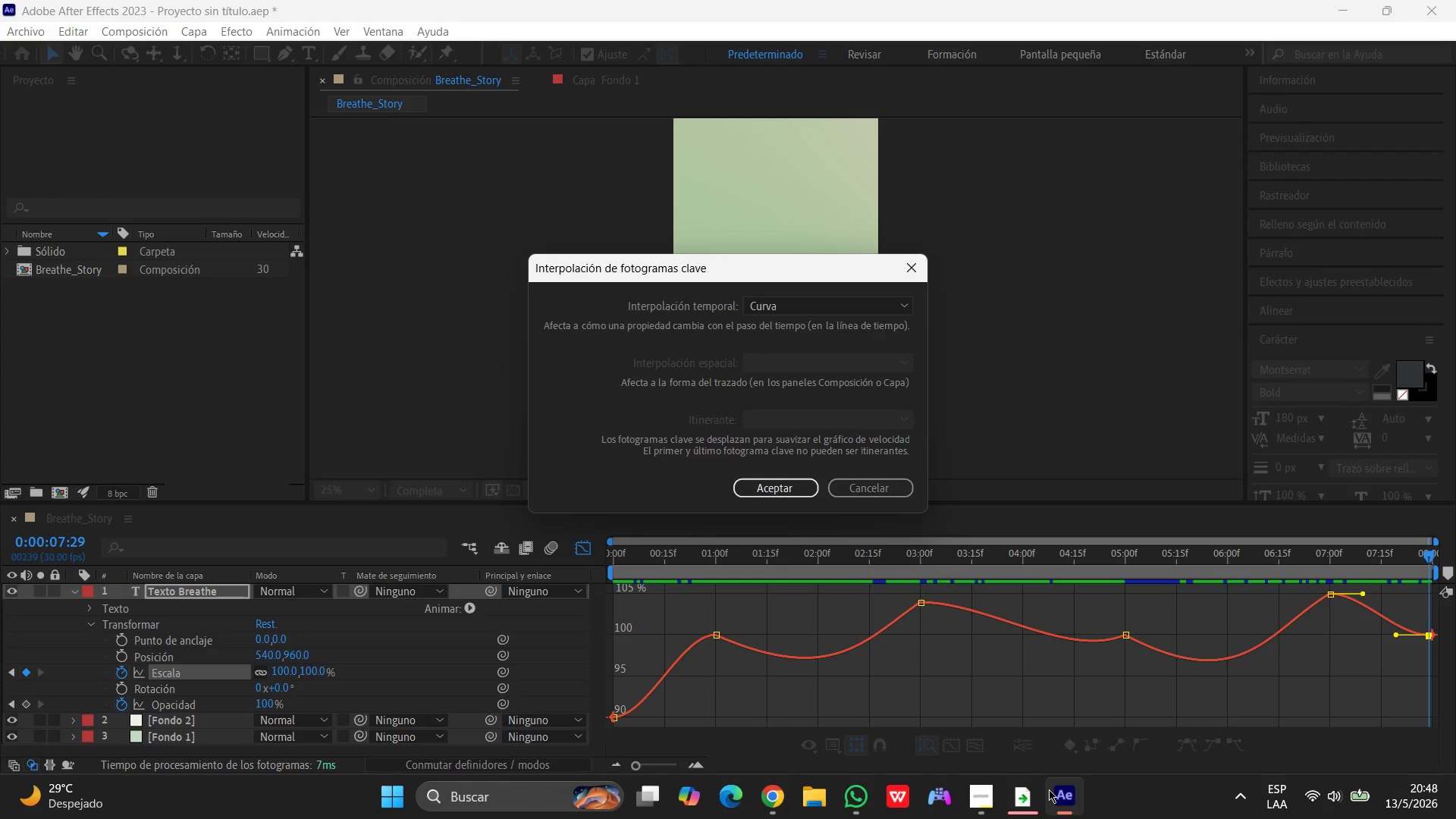 
left_click([803, 308])
 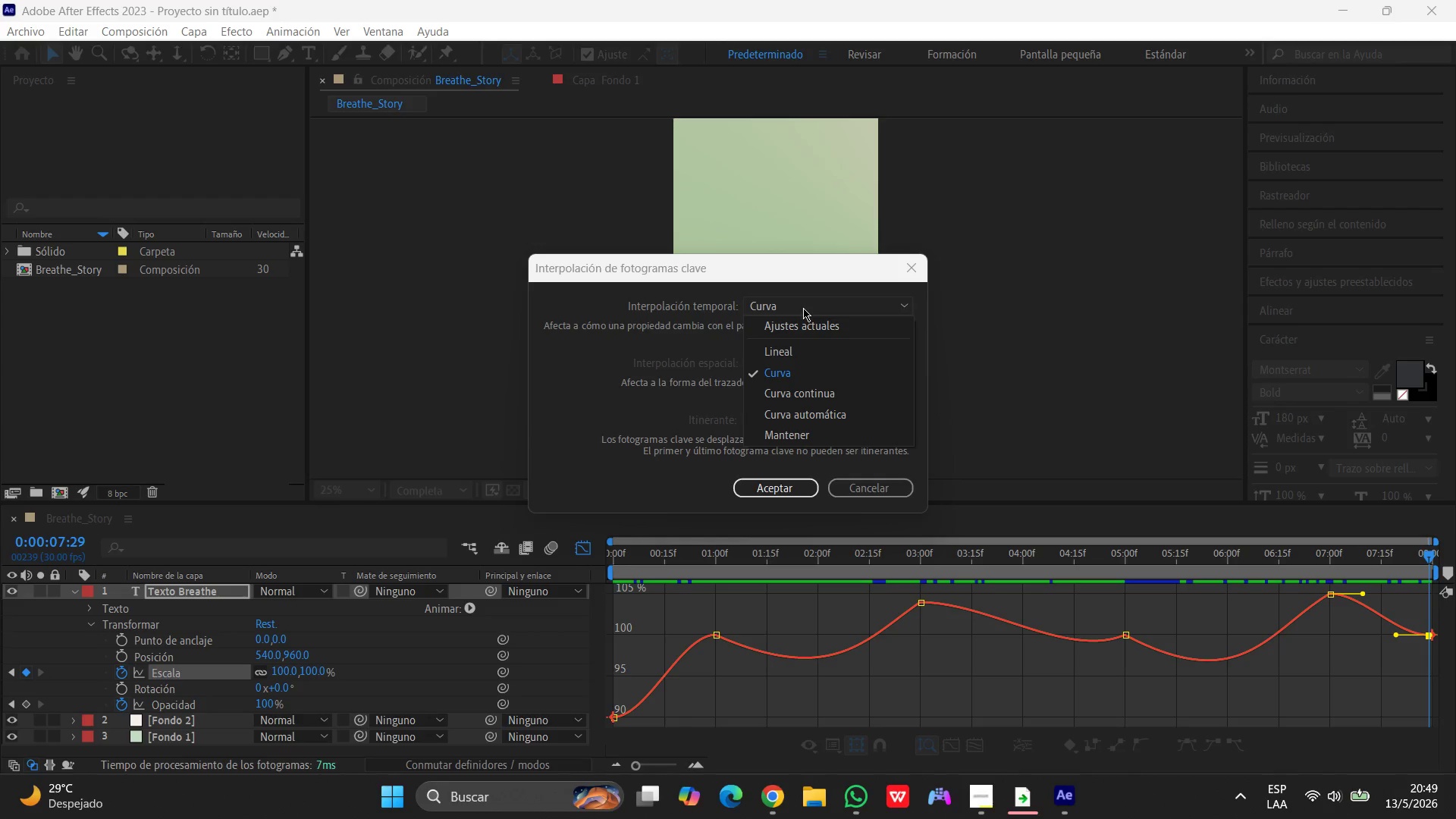 
wait(18.33)
 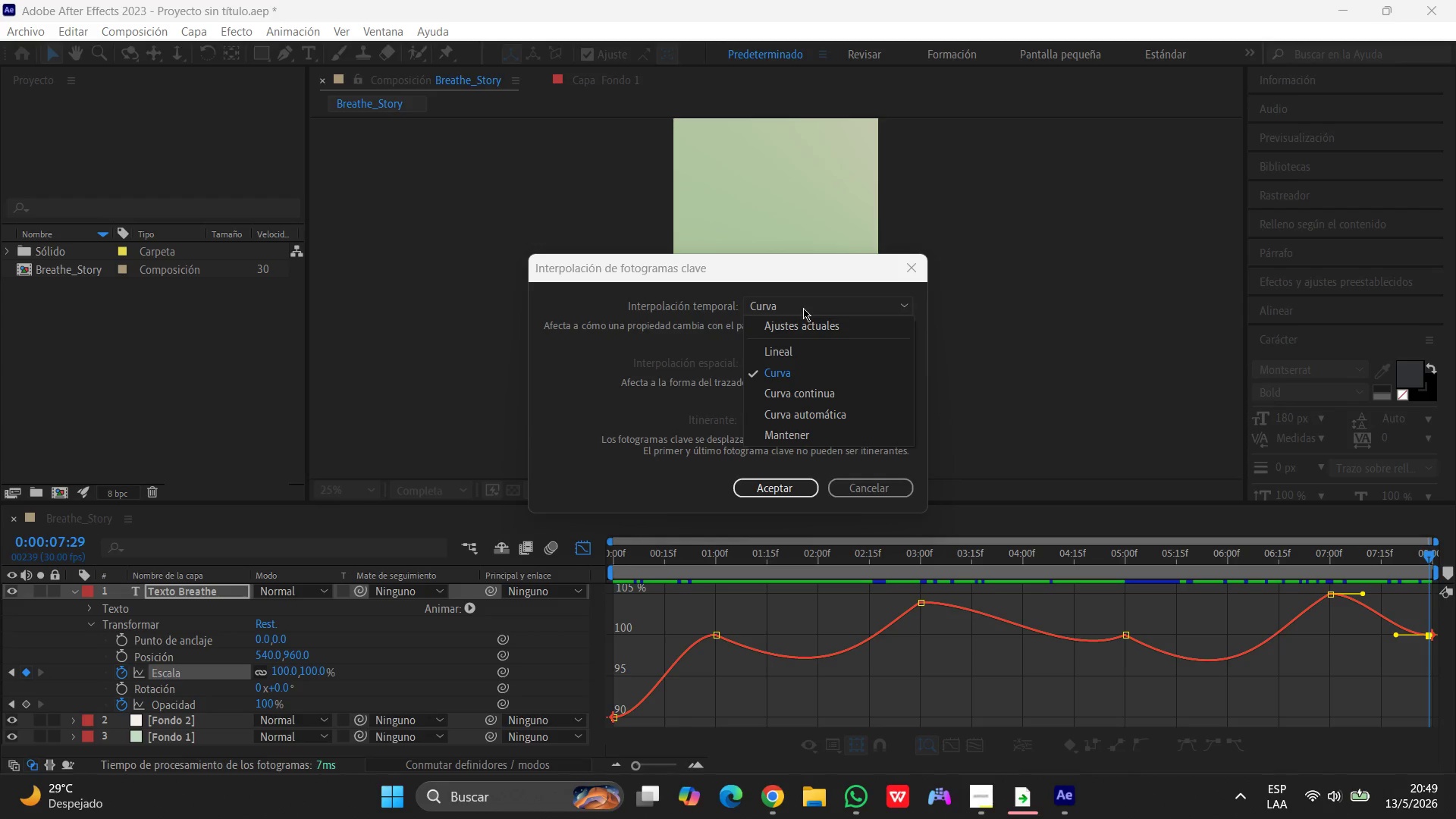 
left_click([806, 400])
 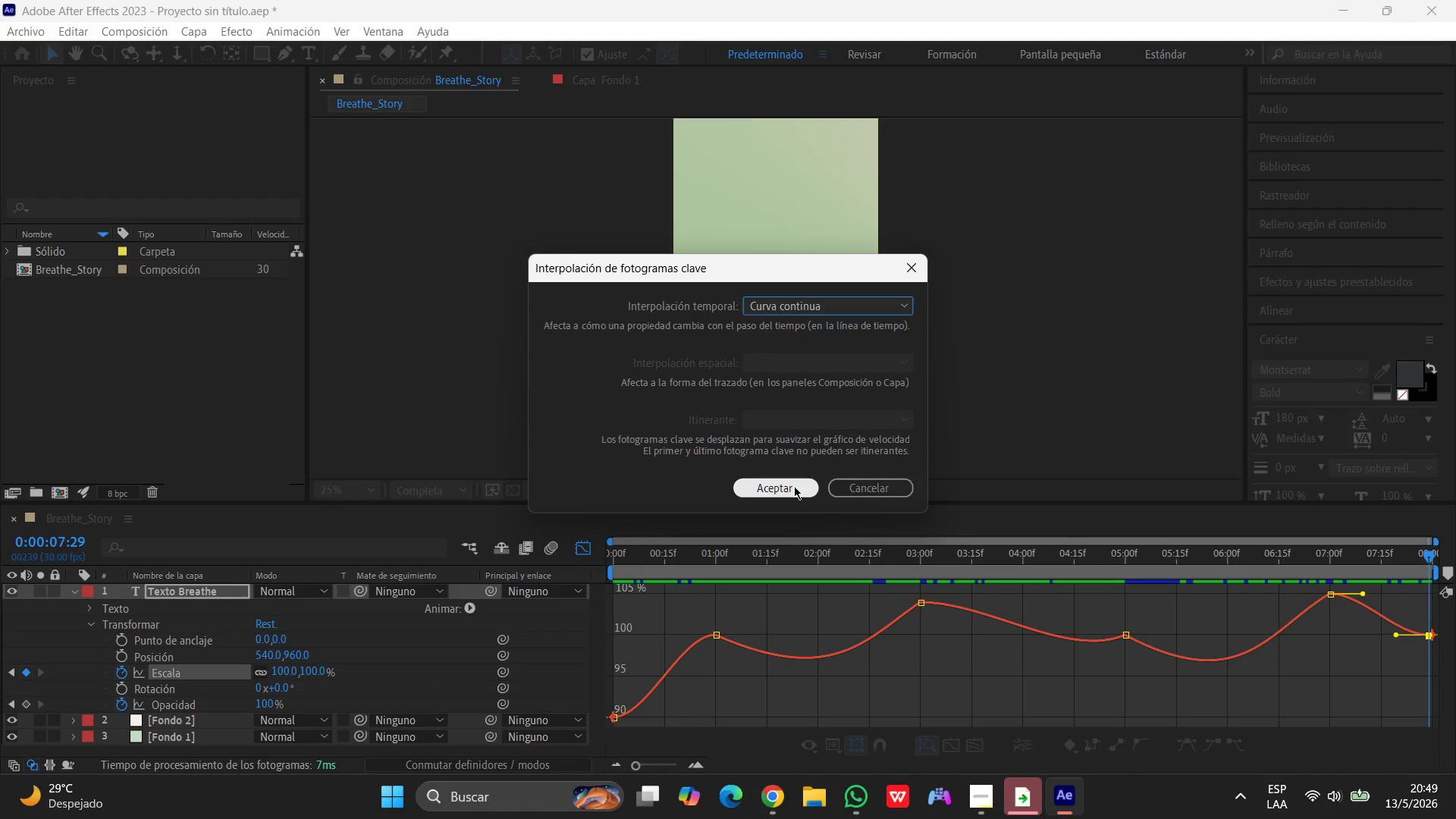 
left_click([793, 488])
 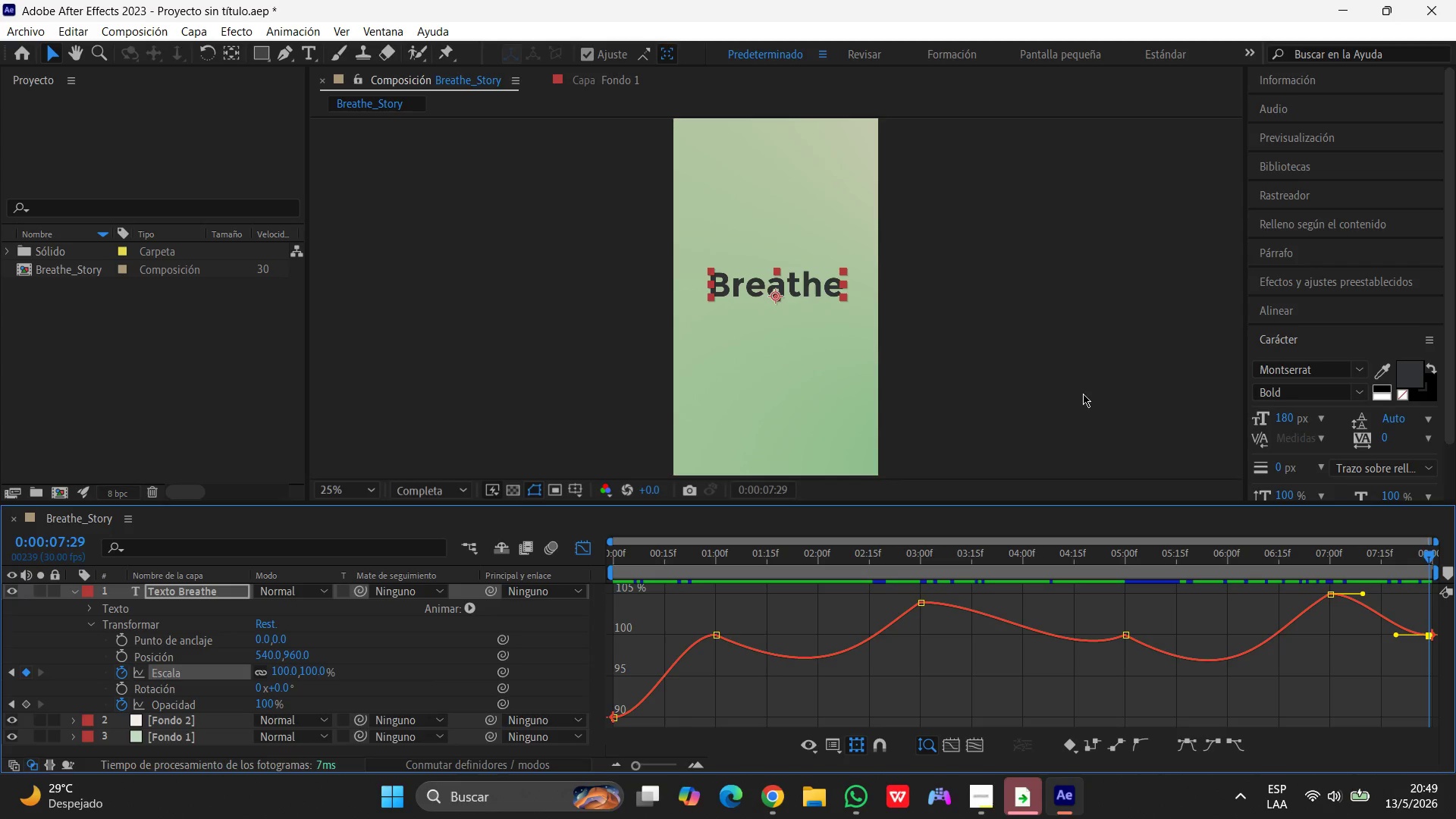 
wait(6.2)
 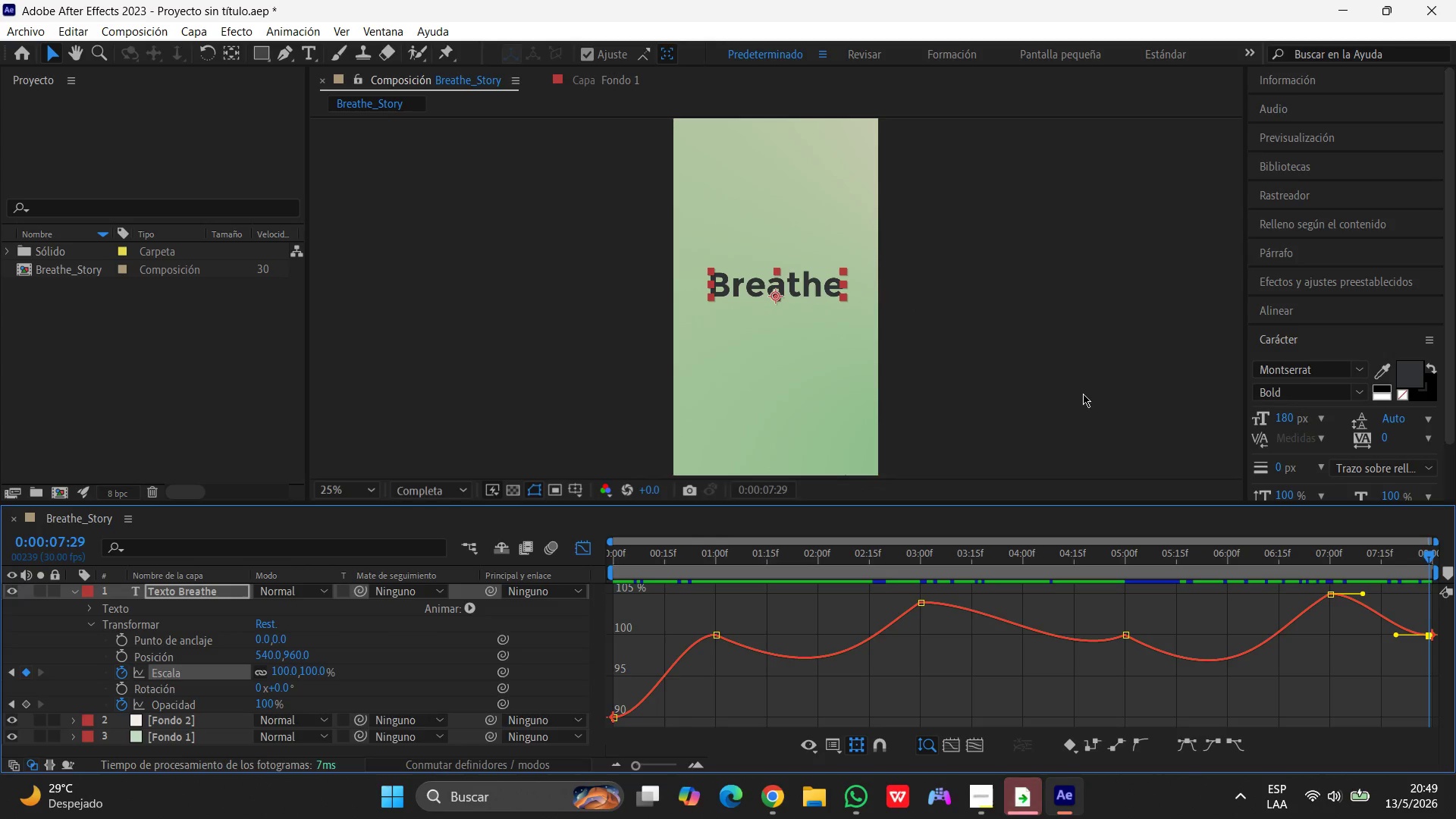 
key(Space)
 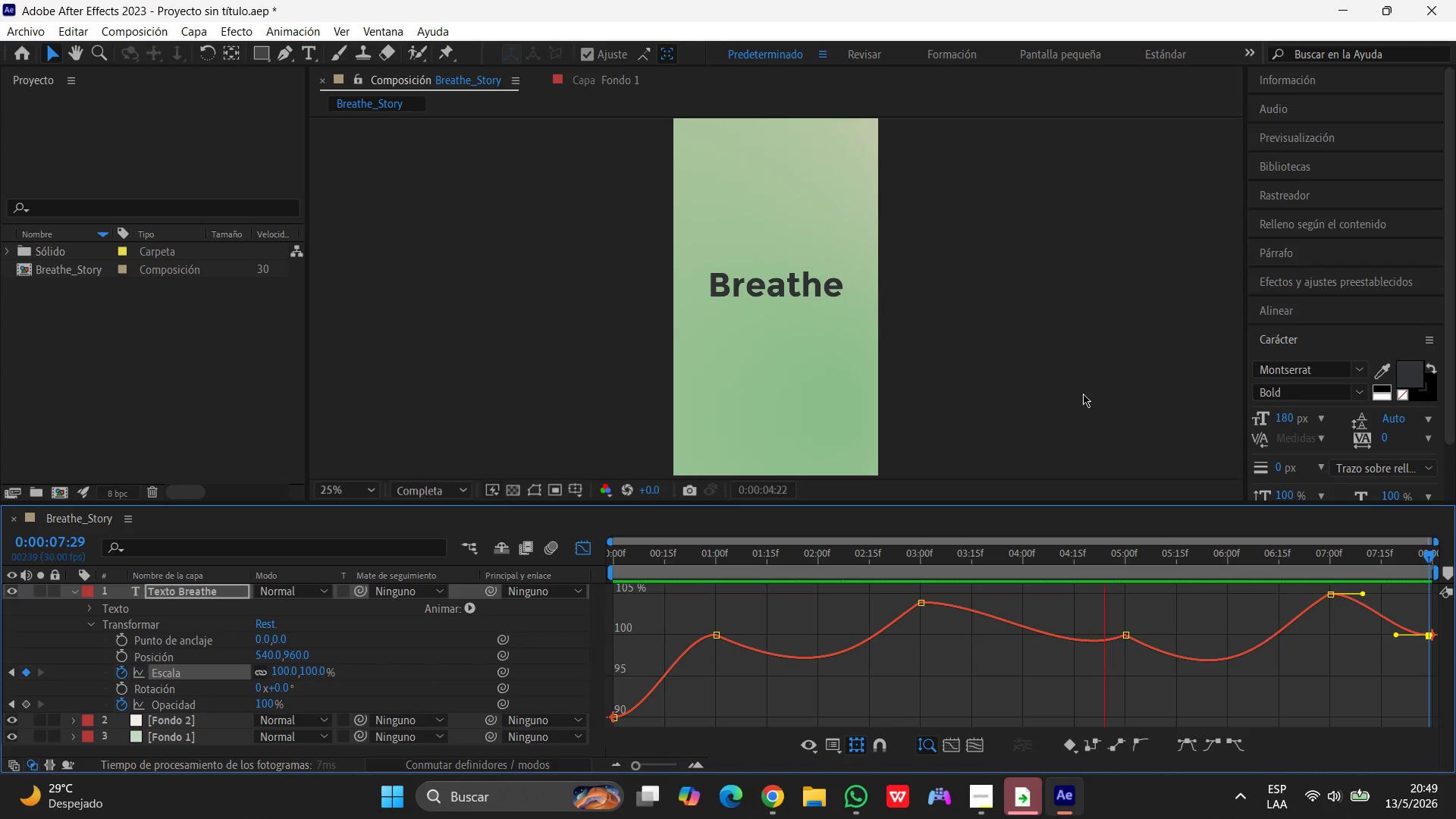 
wait(10.17)
 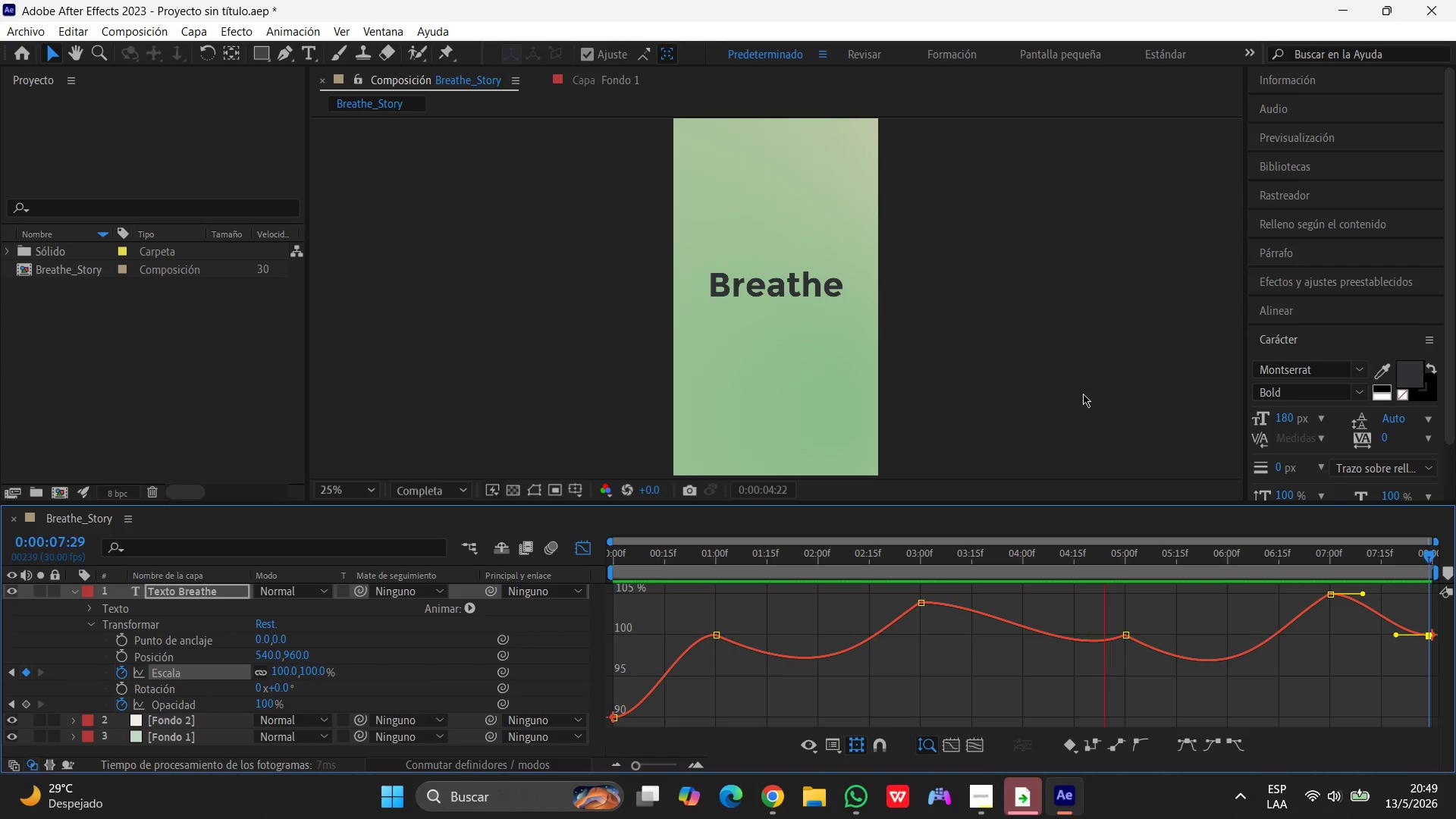 
left_click([988, 799])